 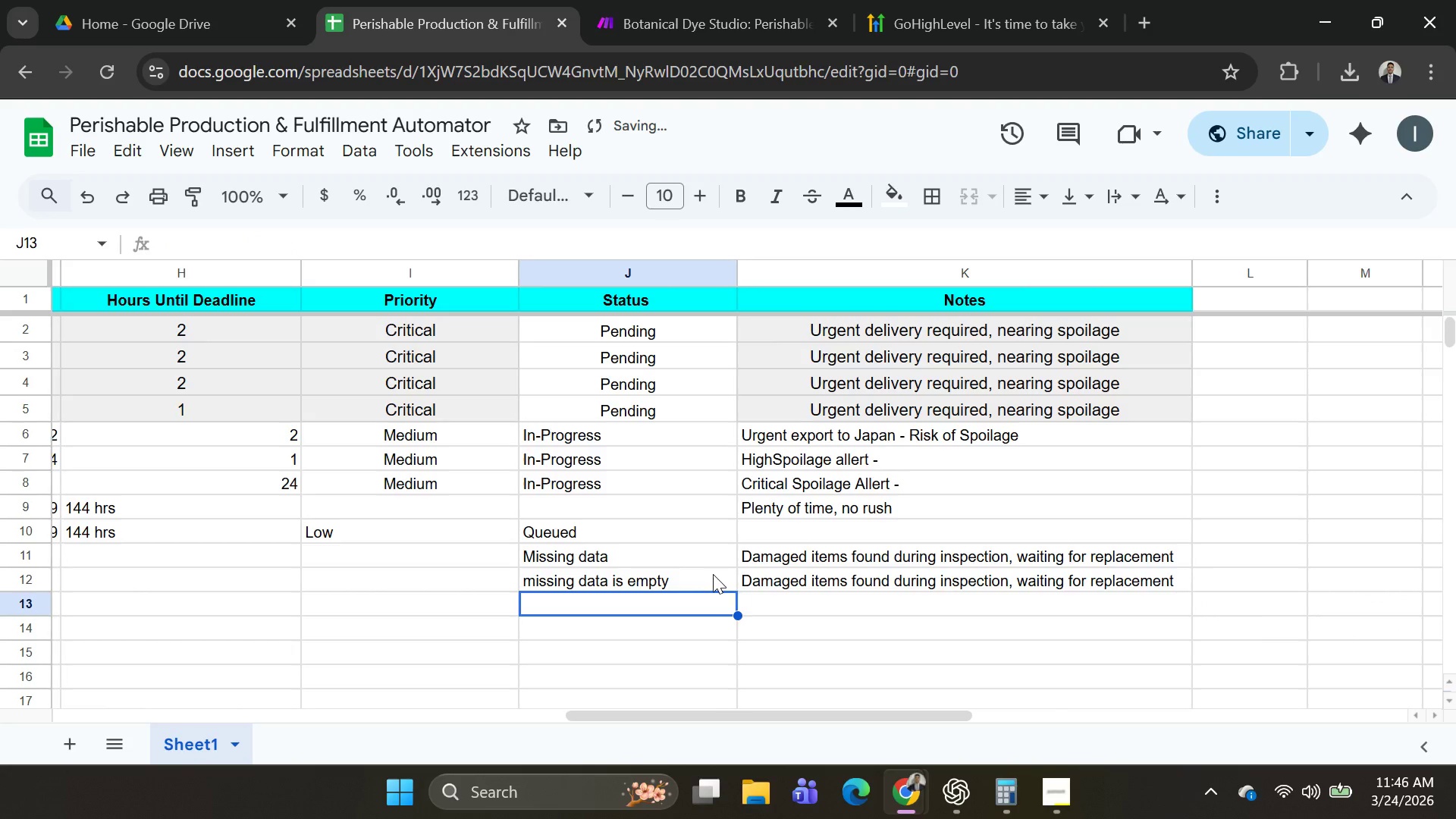 
key(Alt+AltLeft)
 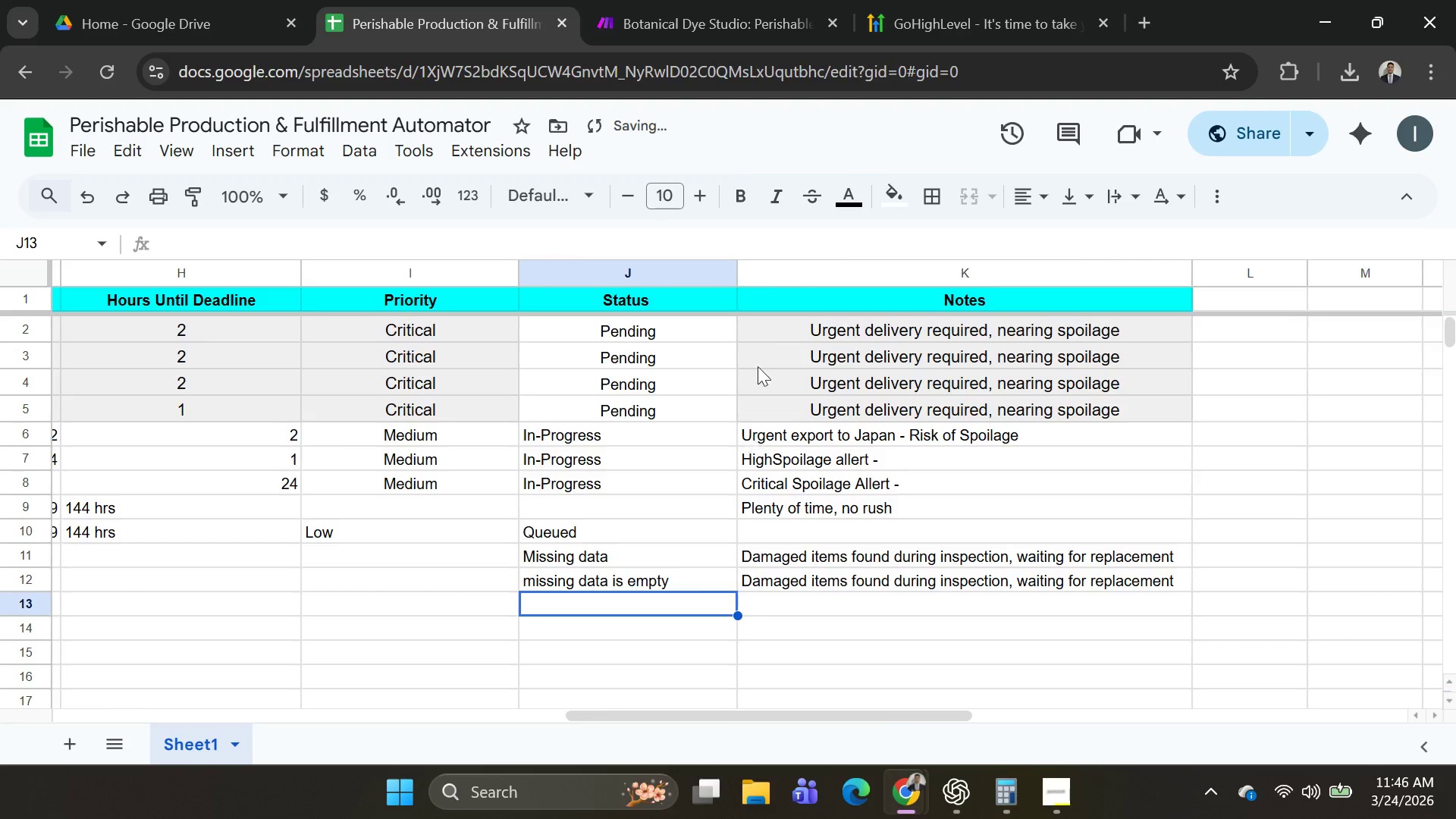 
key(Alt+Tab)
 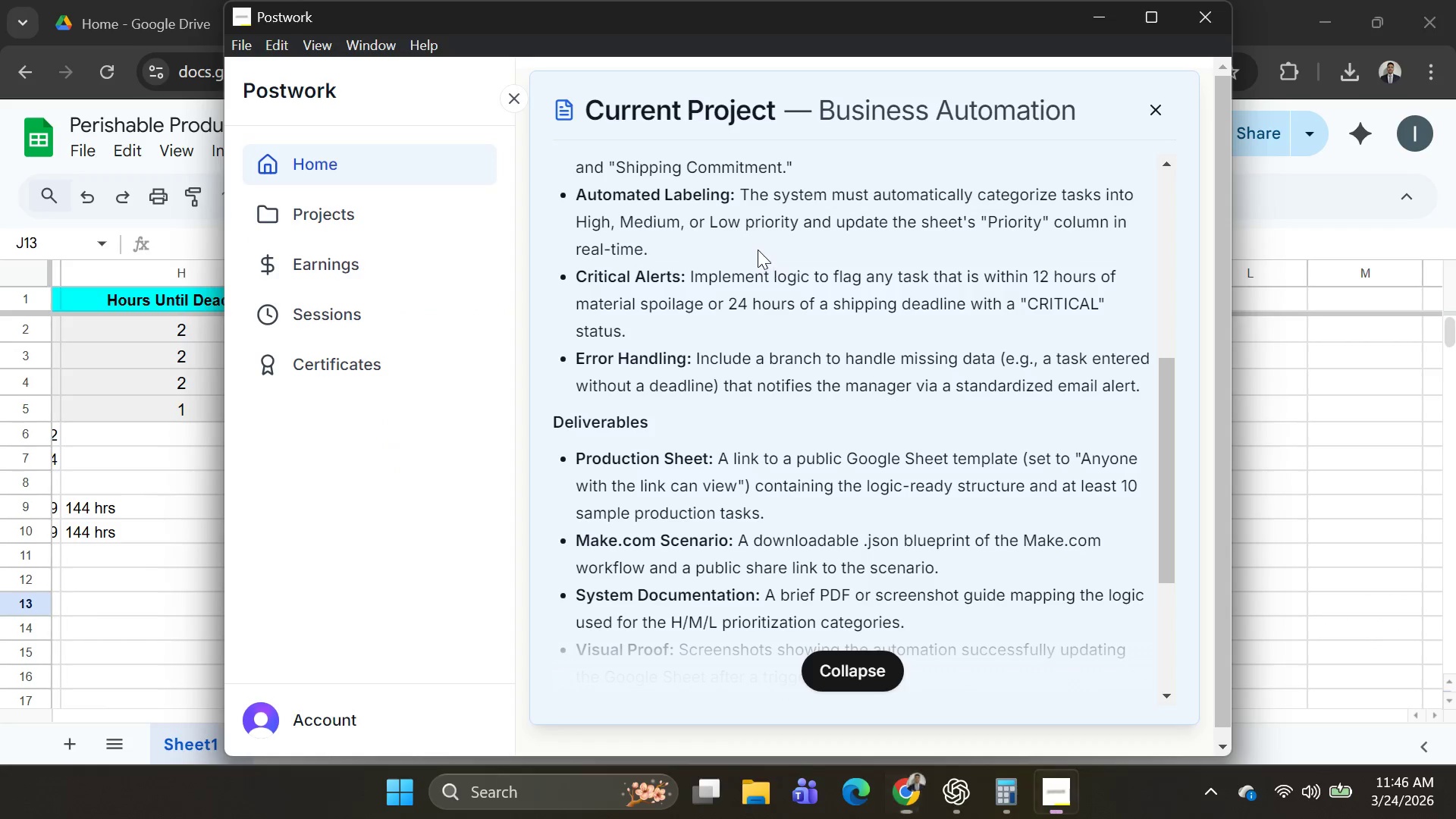 
key(Alt+AltLeft)
 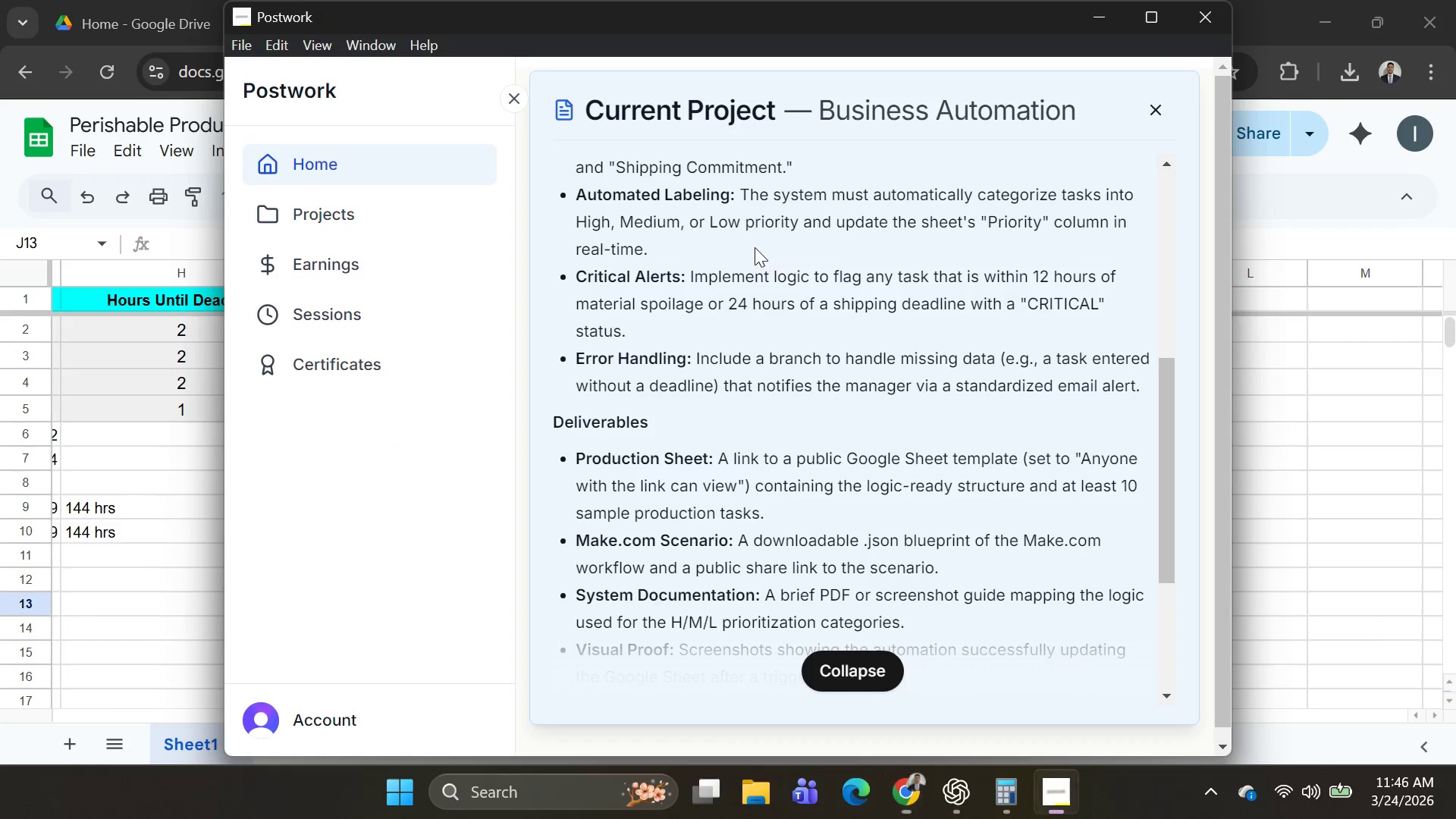 
key(Alt+Tab)
 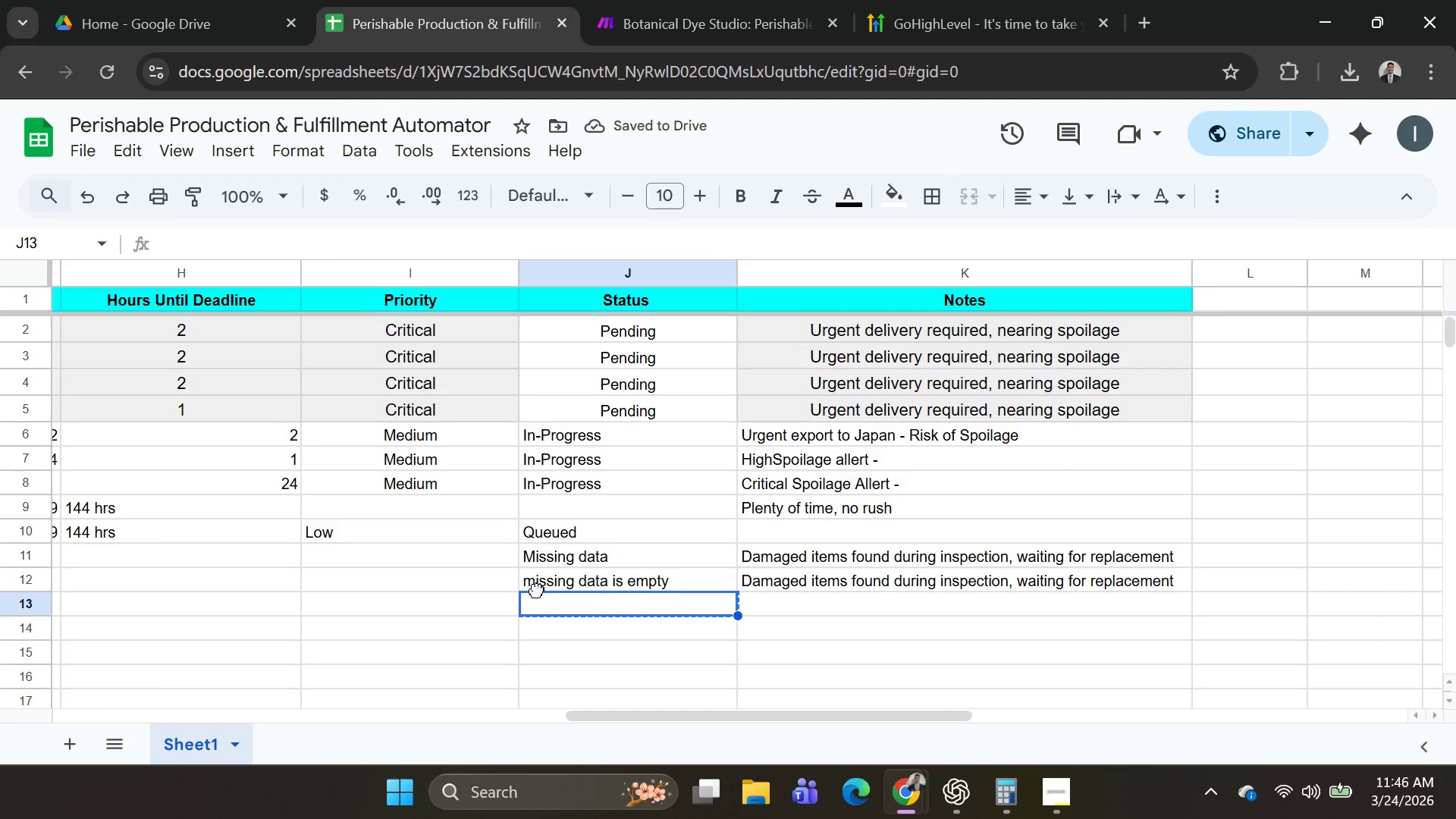 
double_click([538, 586])
 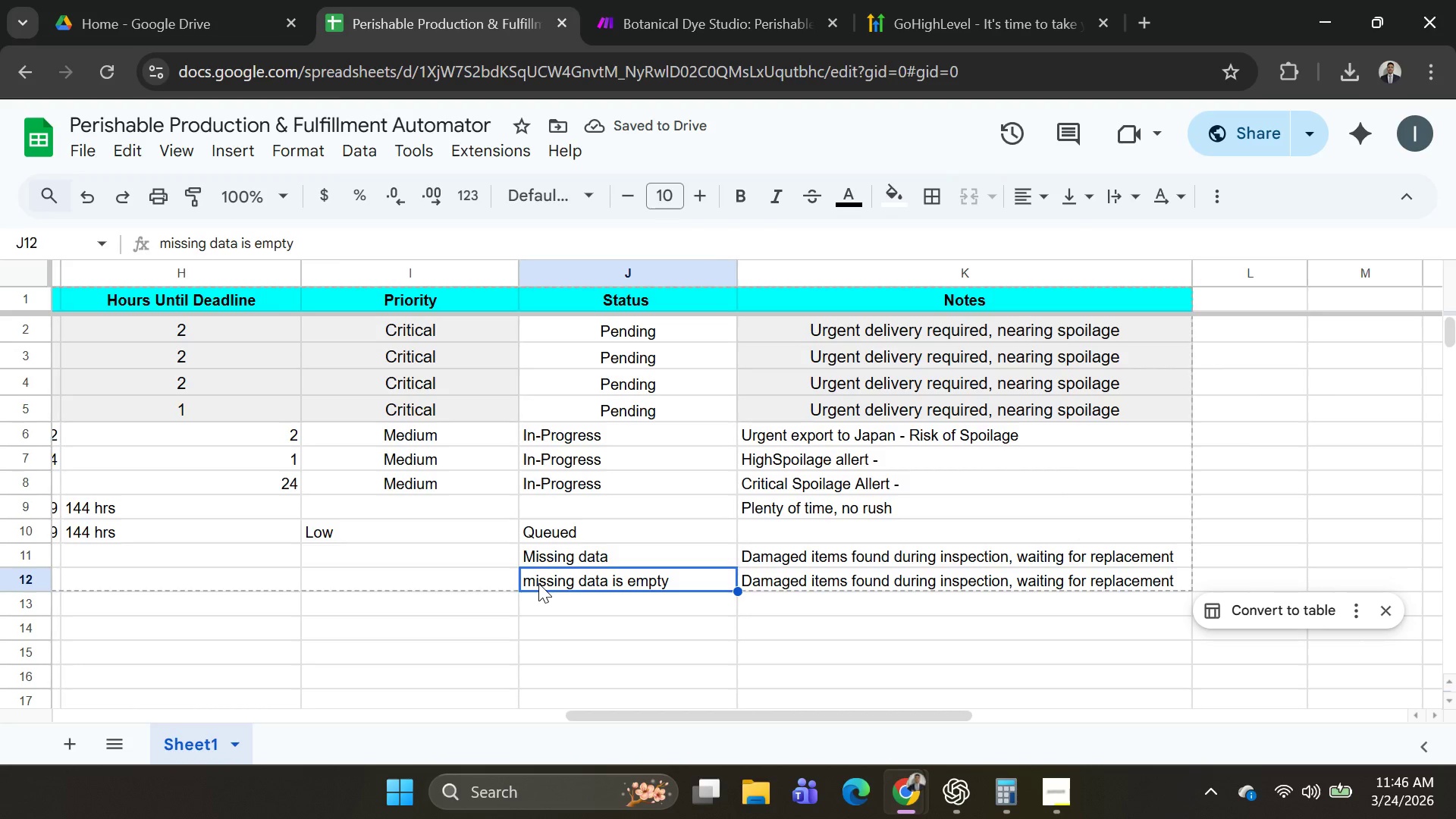 
left_click([538, 583])
 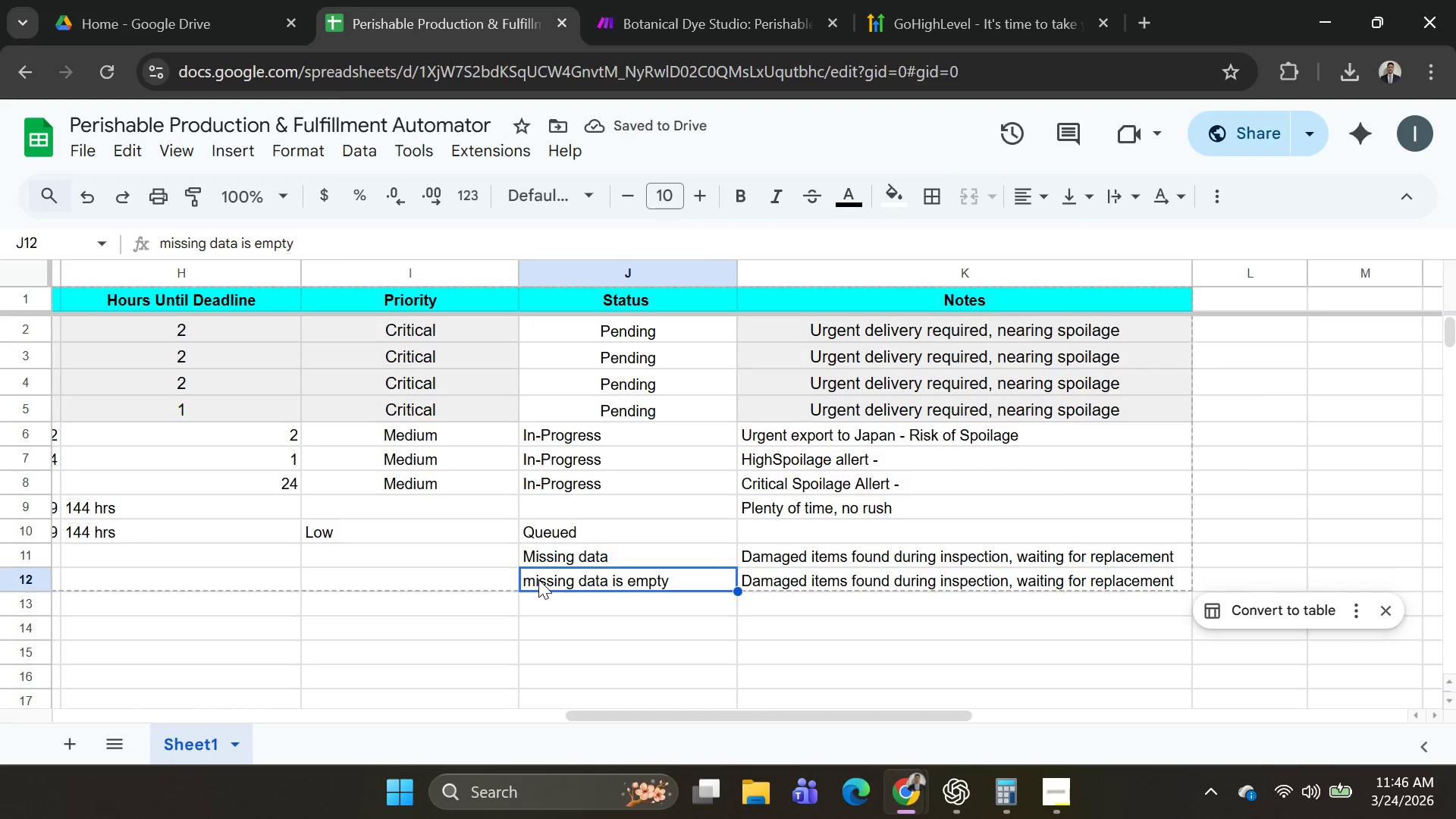 
double_click([538, 579])
 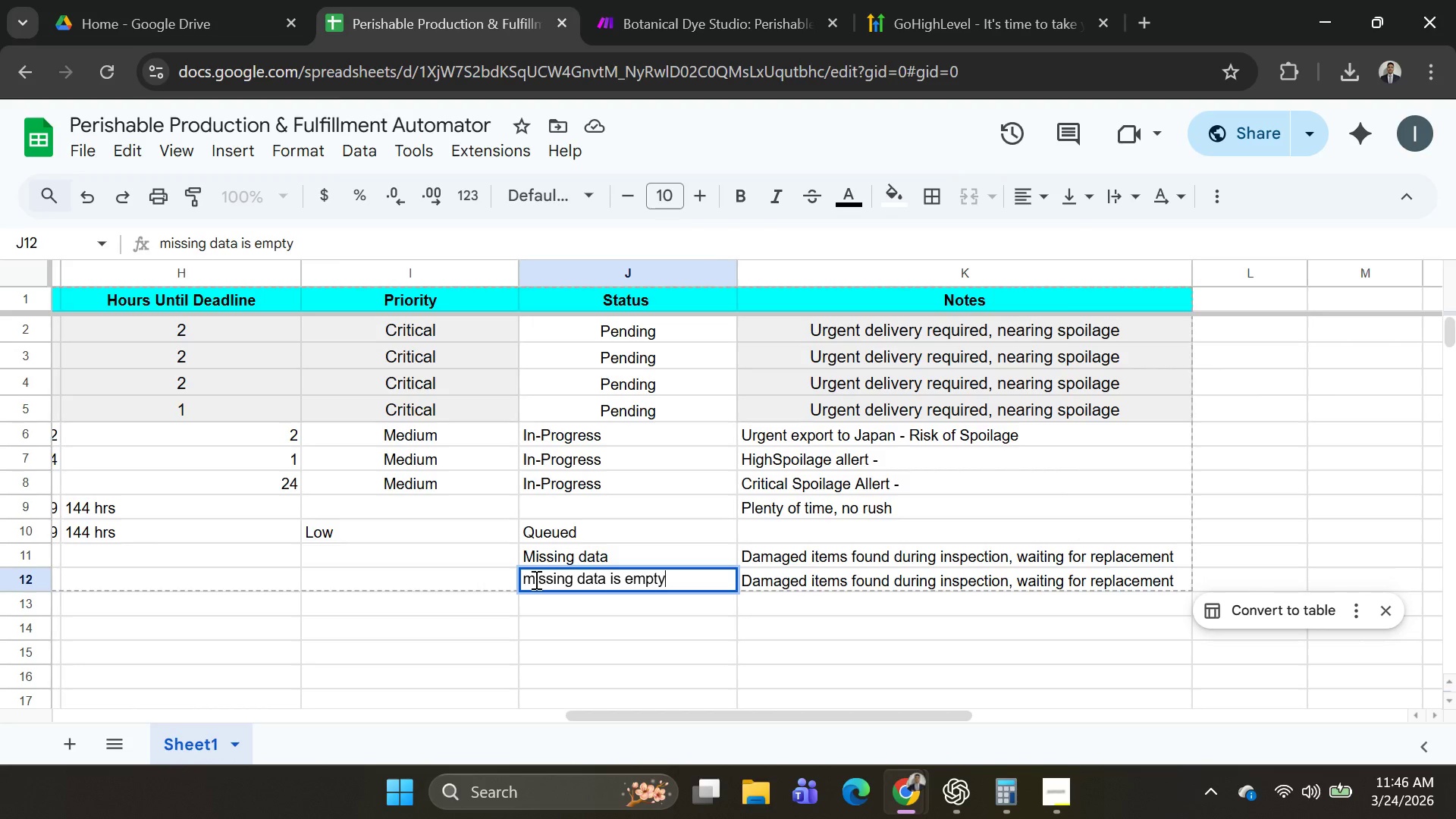 
left_click([534, 580])
 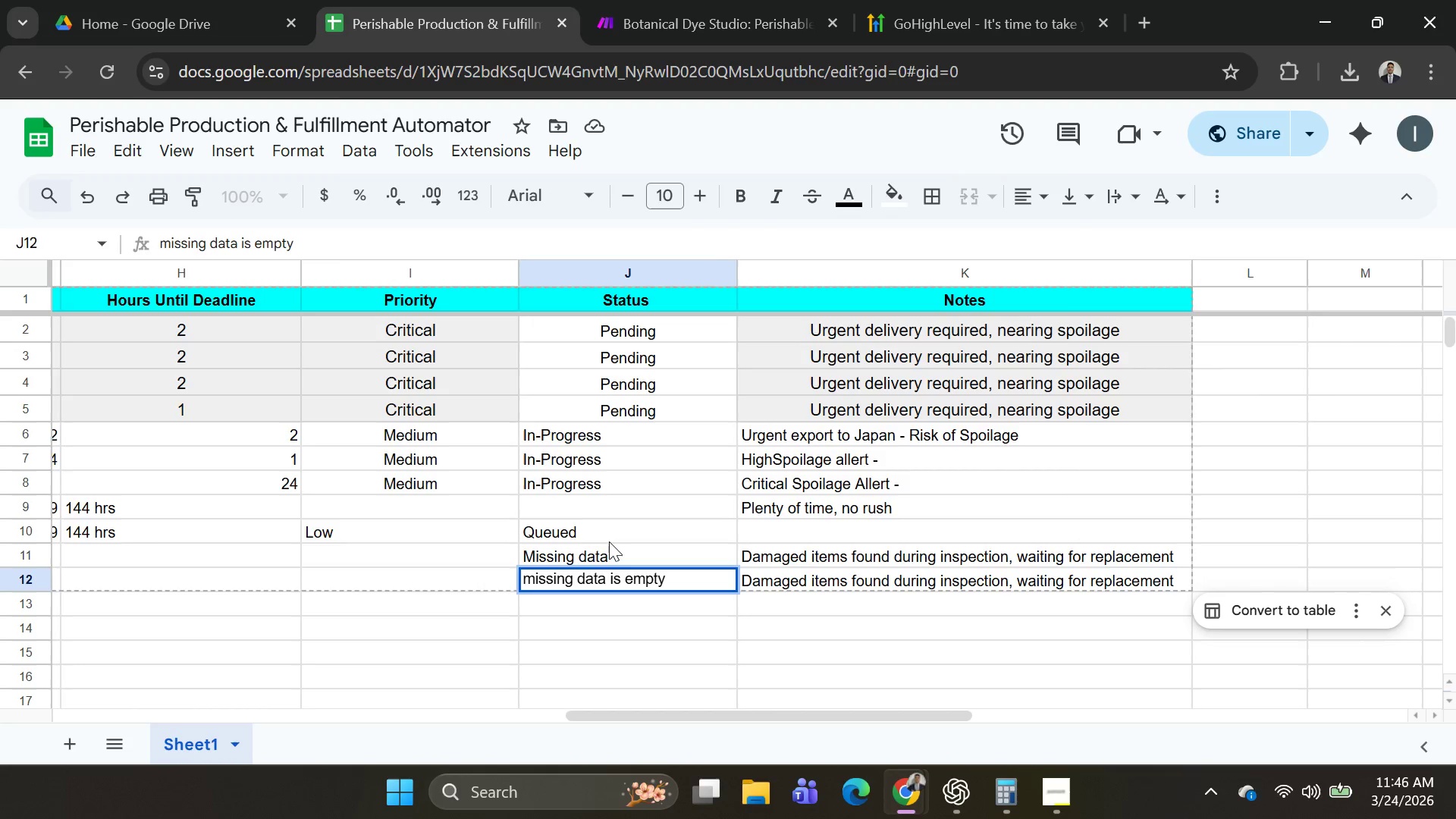 
key(Backspace)
 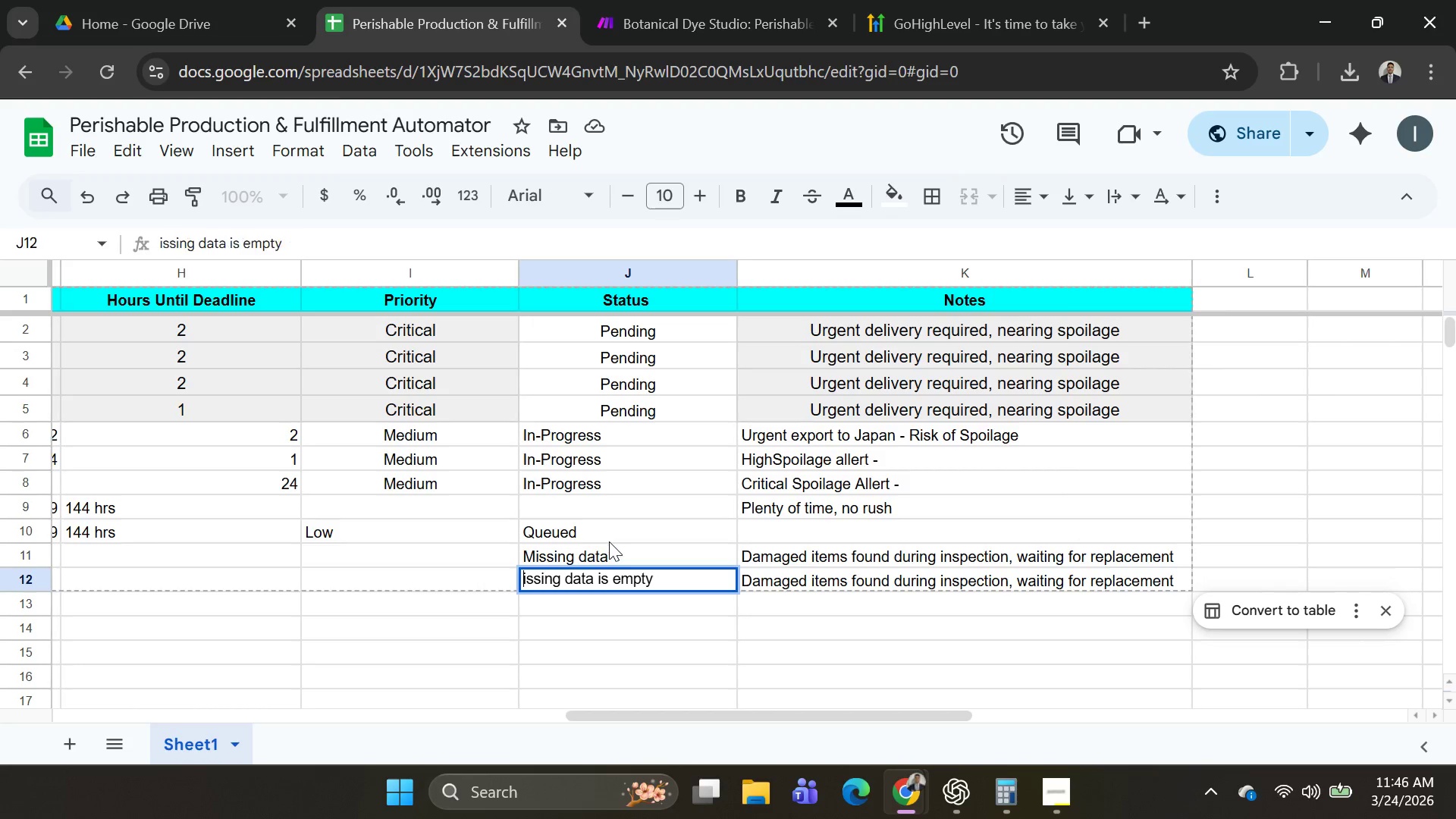 
key(Shift+M)
 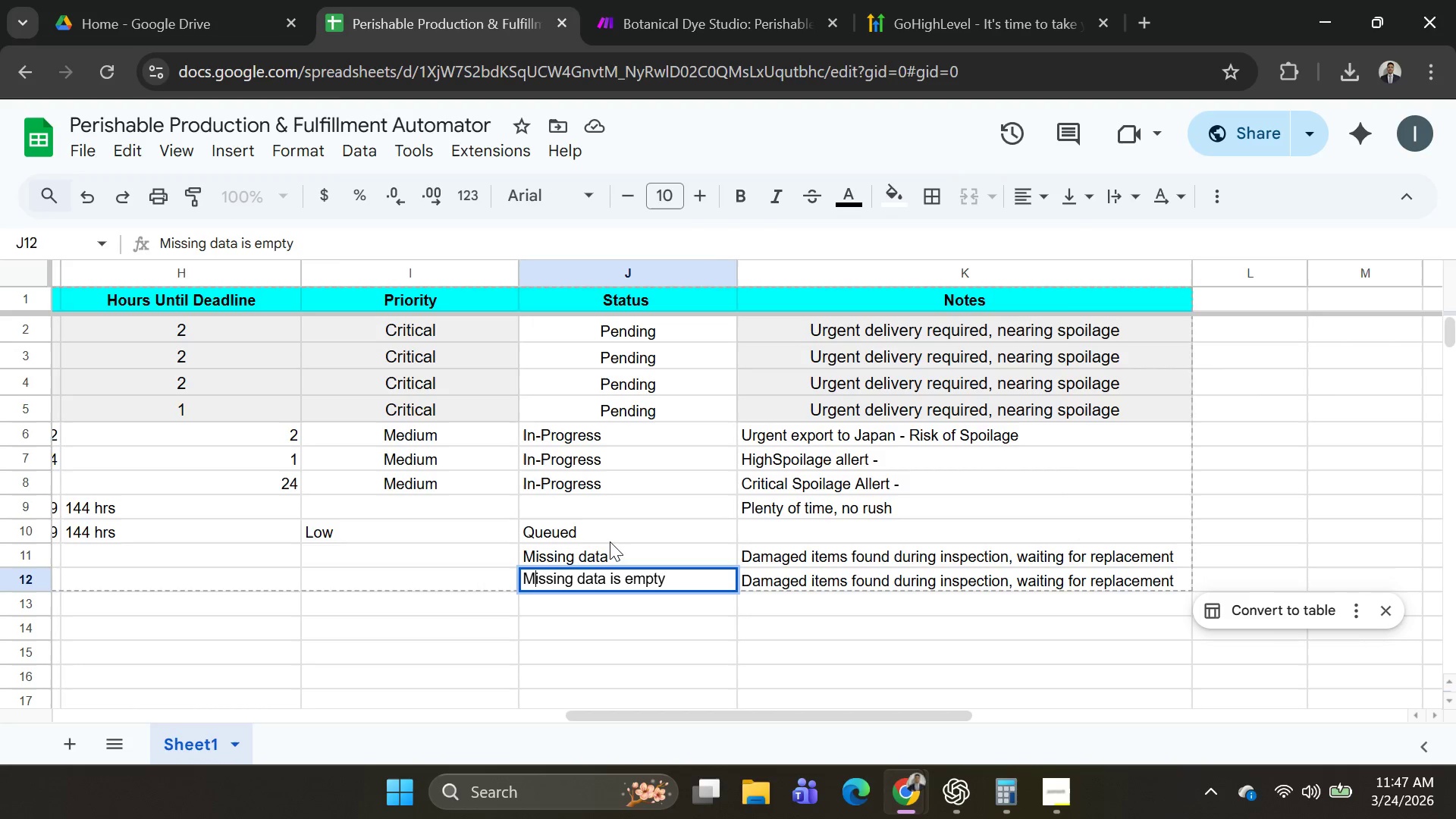 
key(Enter)
 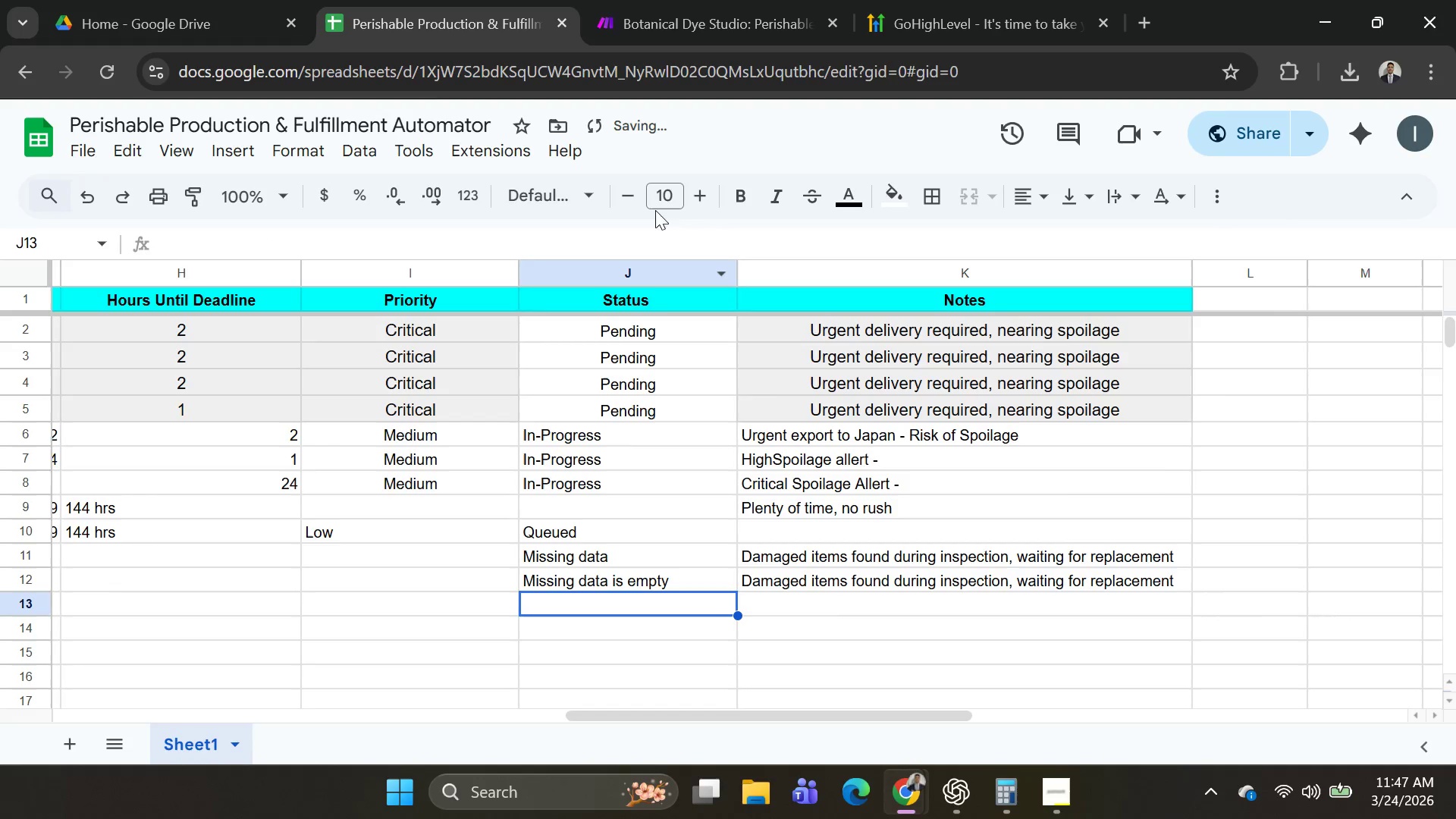 
key(Alt+AltLeft)
 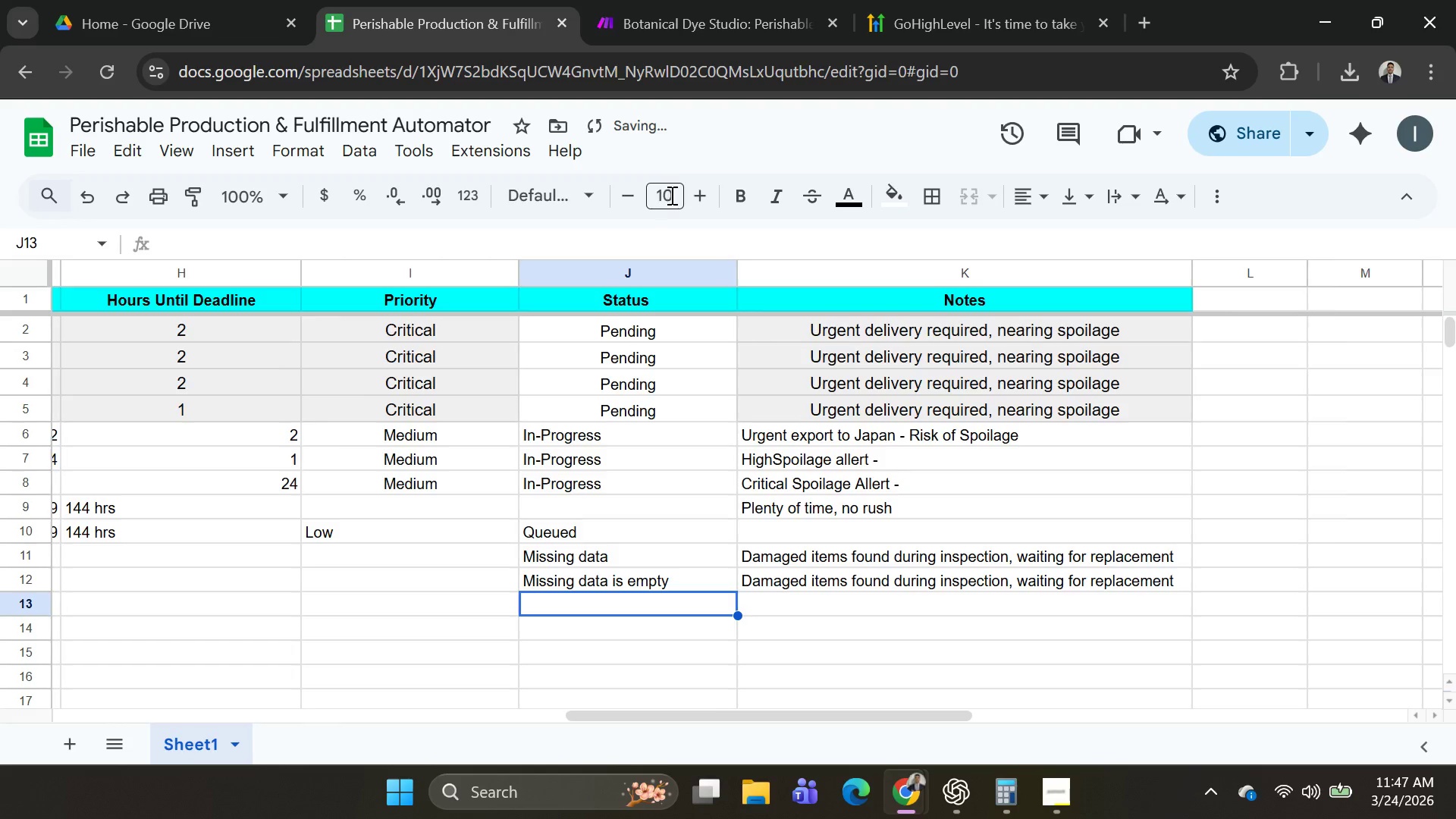 
key(Alt+Tab)
 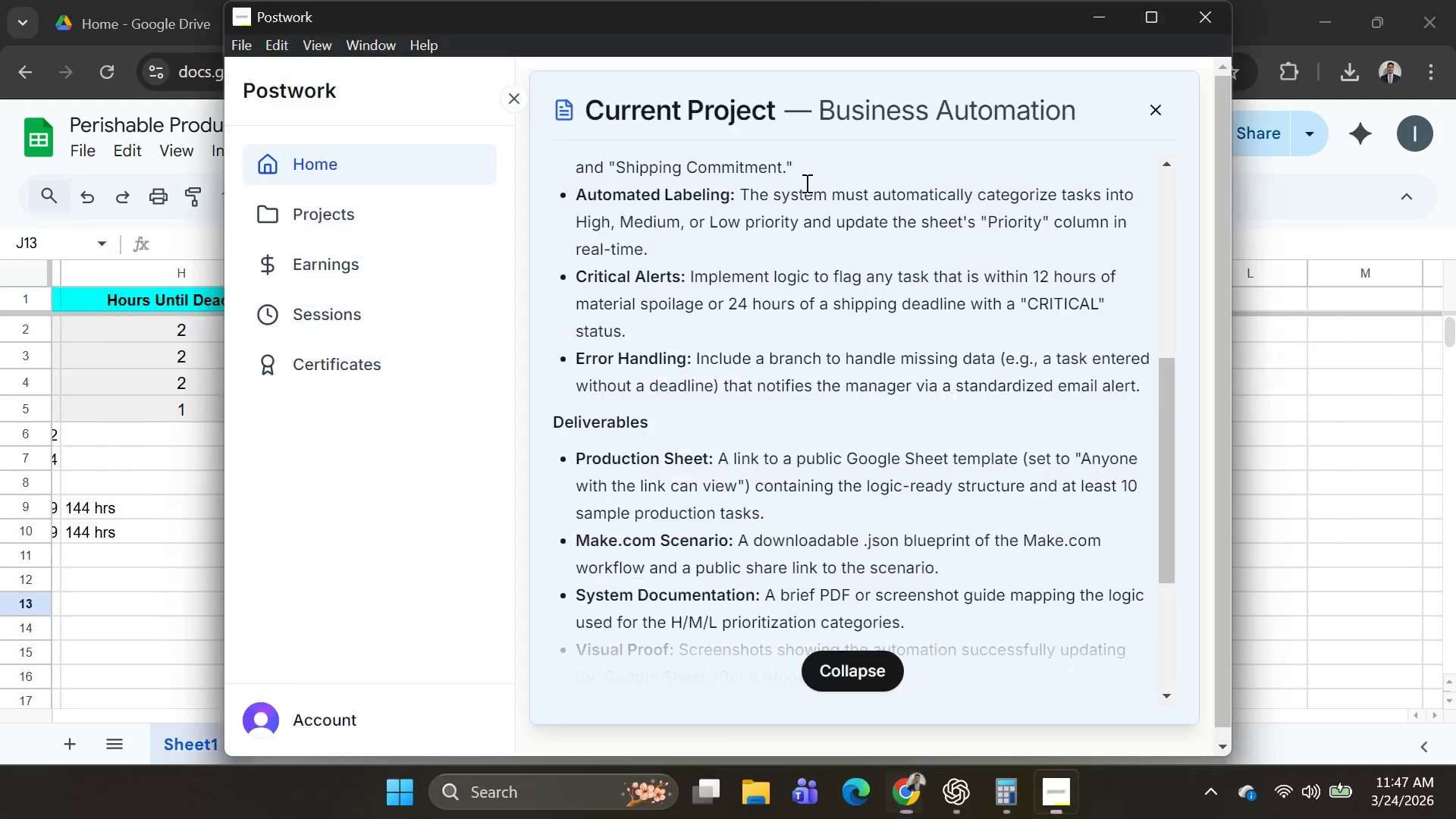 
key(Alt+AltLeft)
 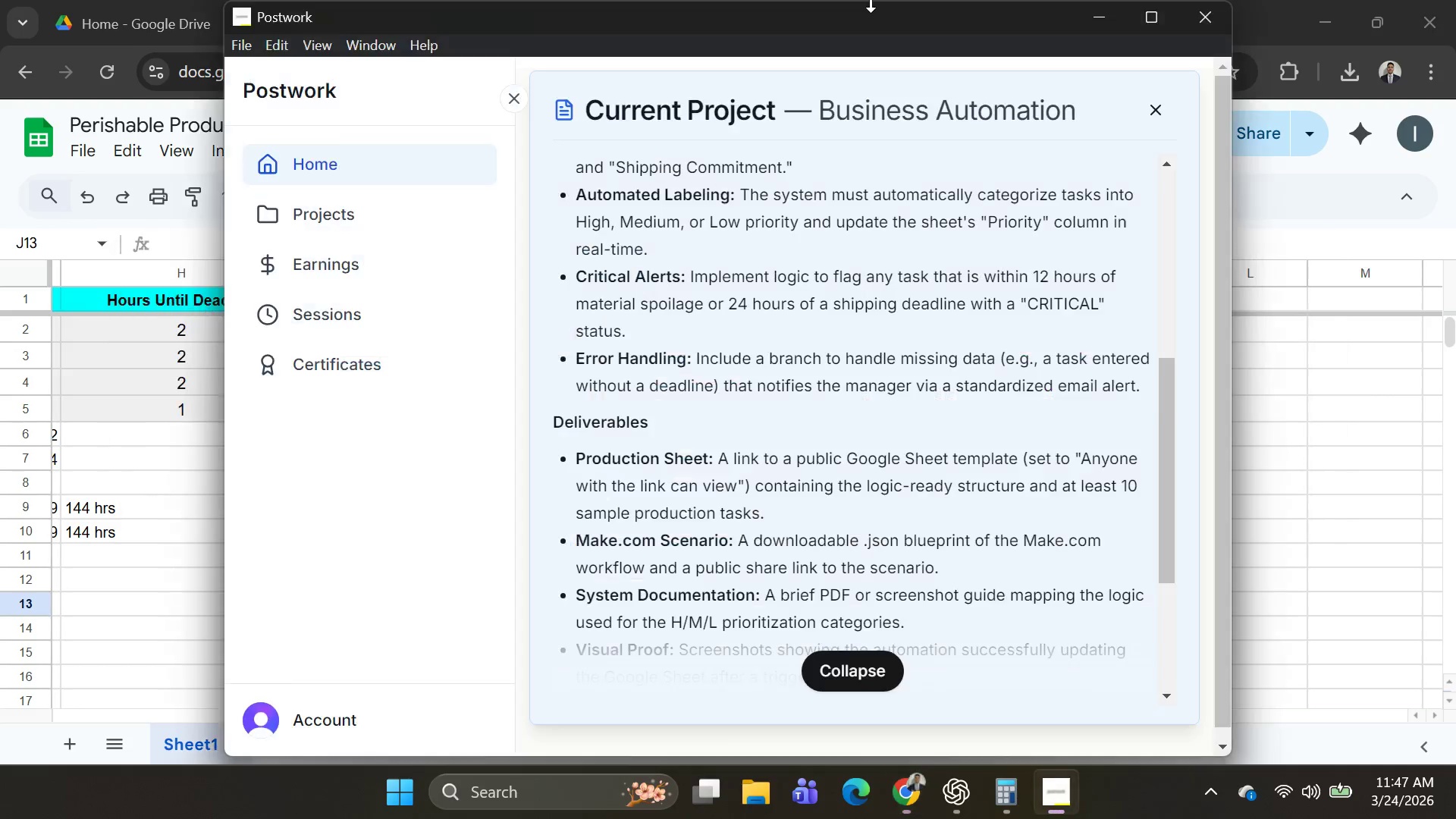 
key(Alt+Tab)
 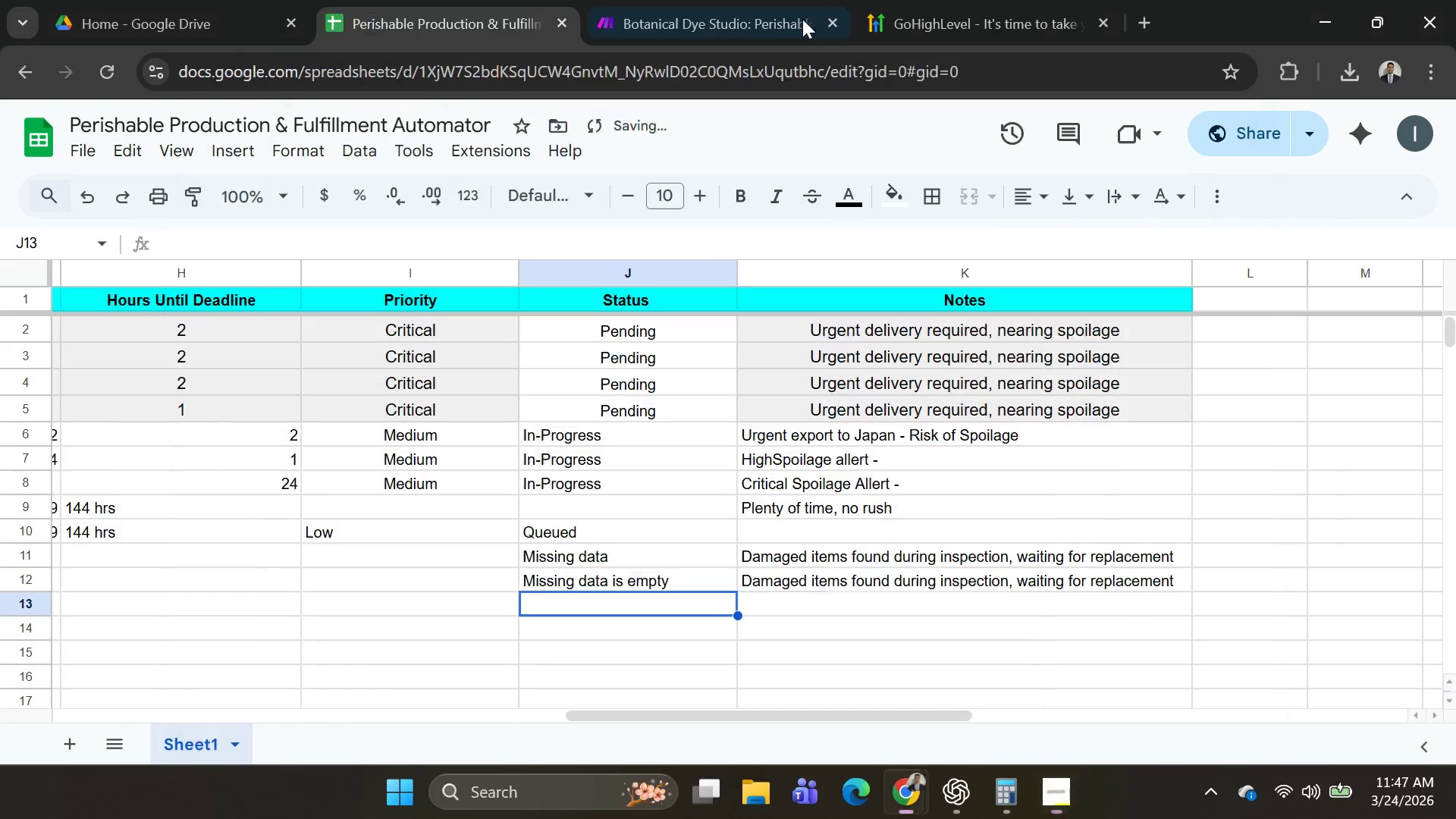 
key(Alt+AltLeft)
 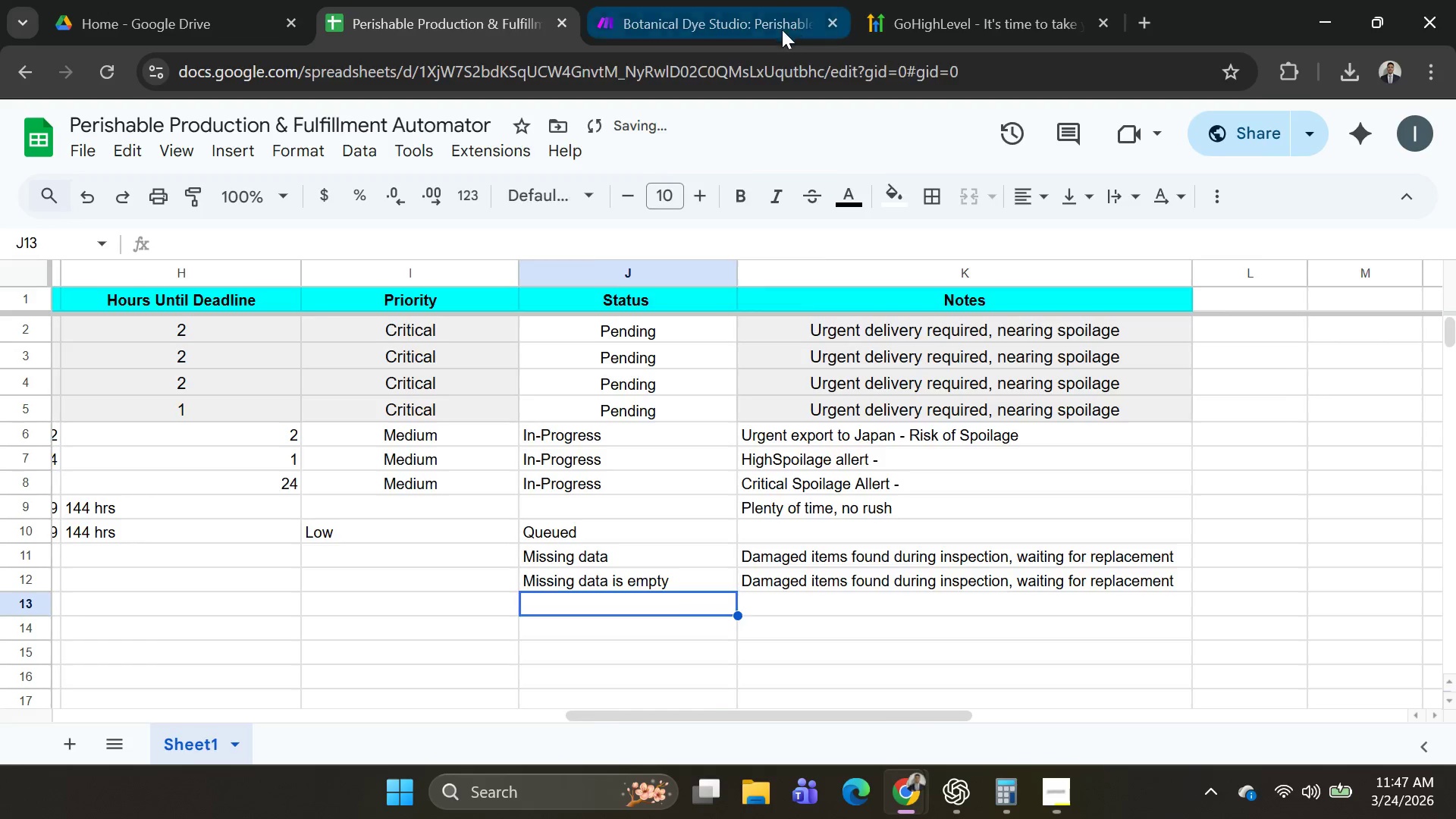 
key(Alt+Tab)
 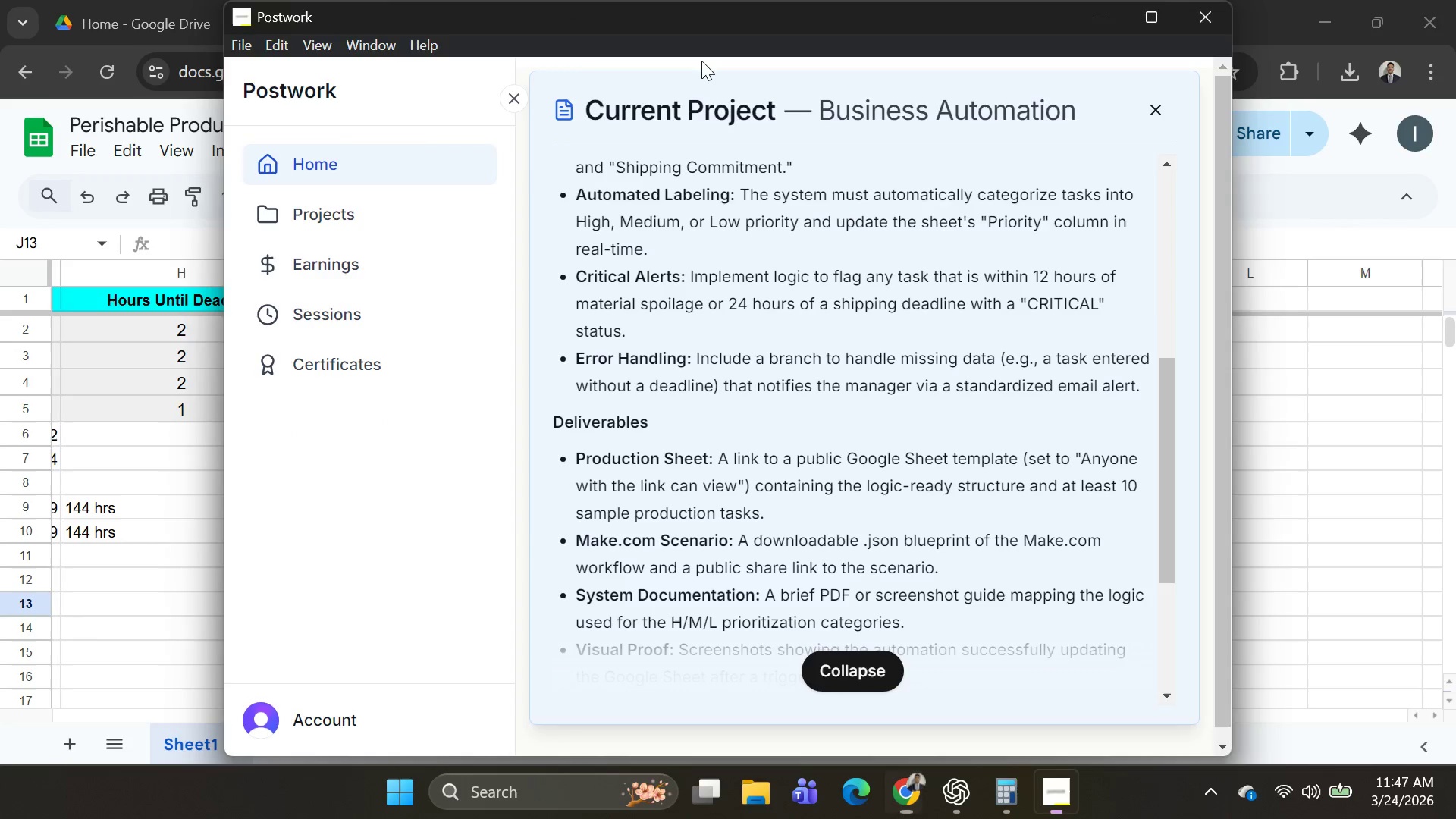 
key(Alt+AltLeft)
 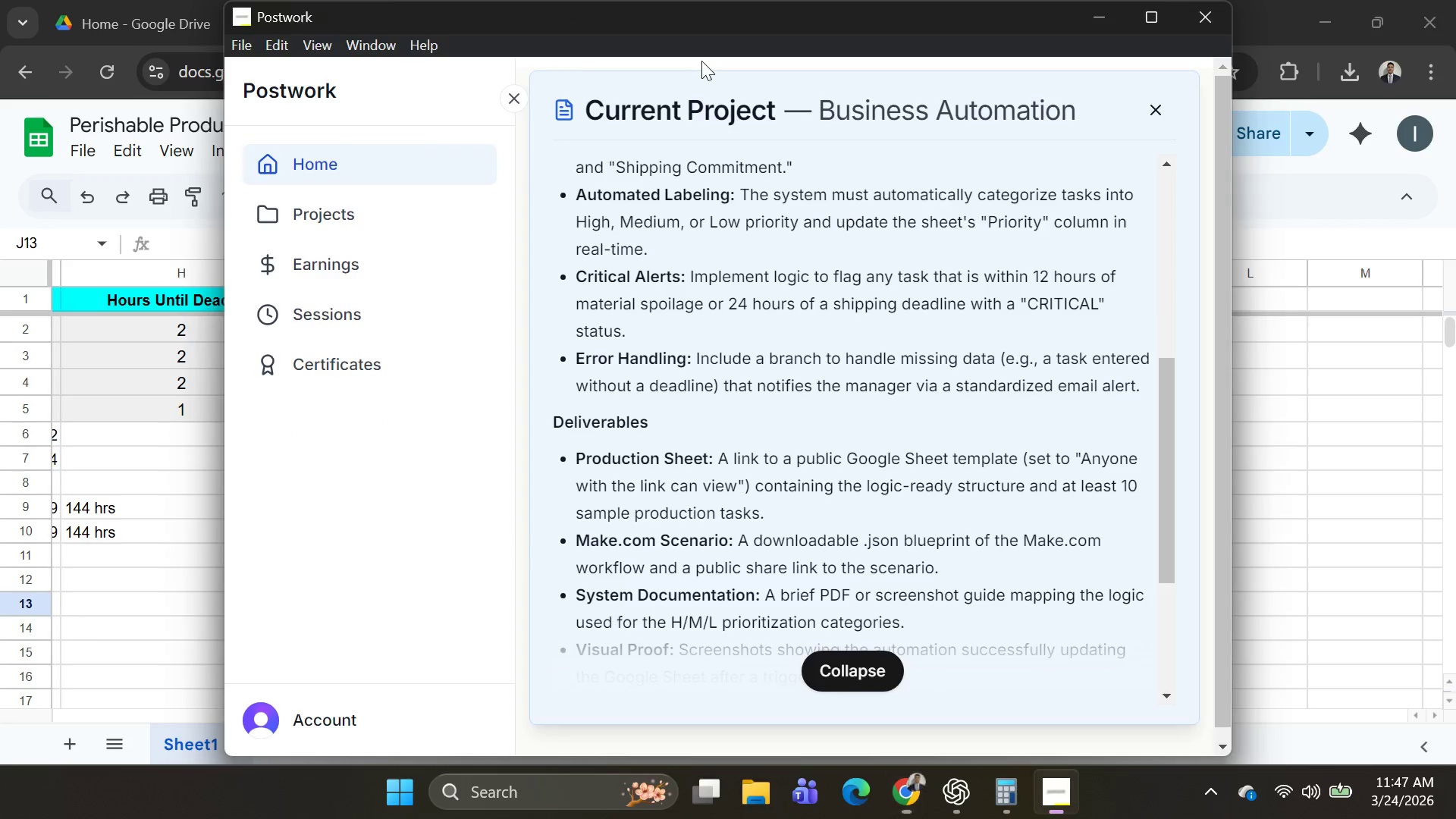 
key(Alt+Tab)
 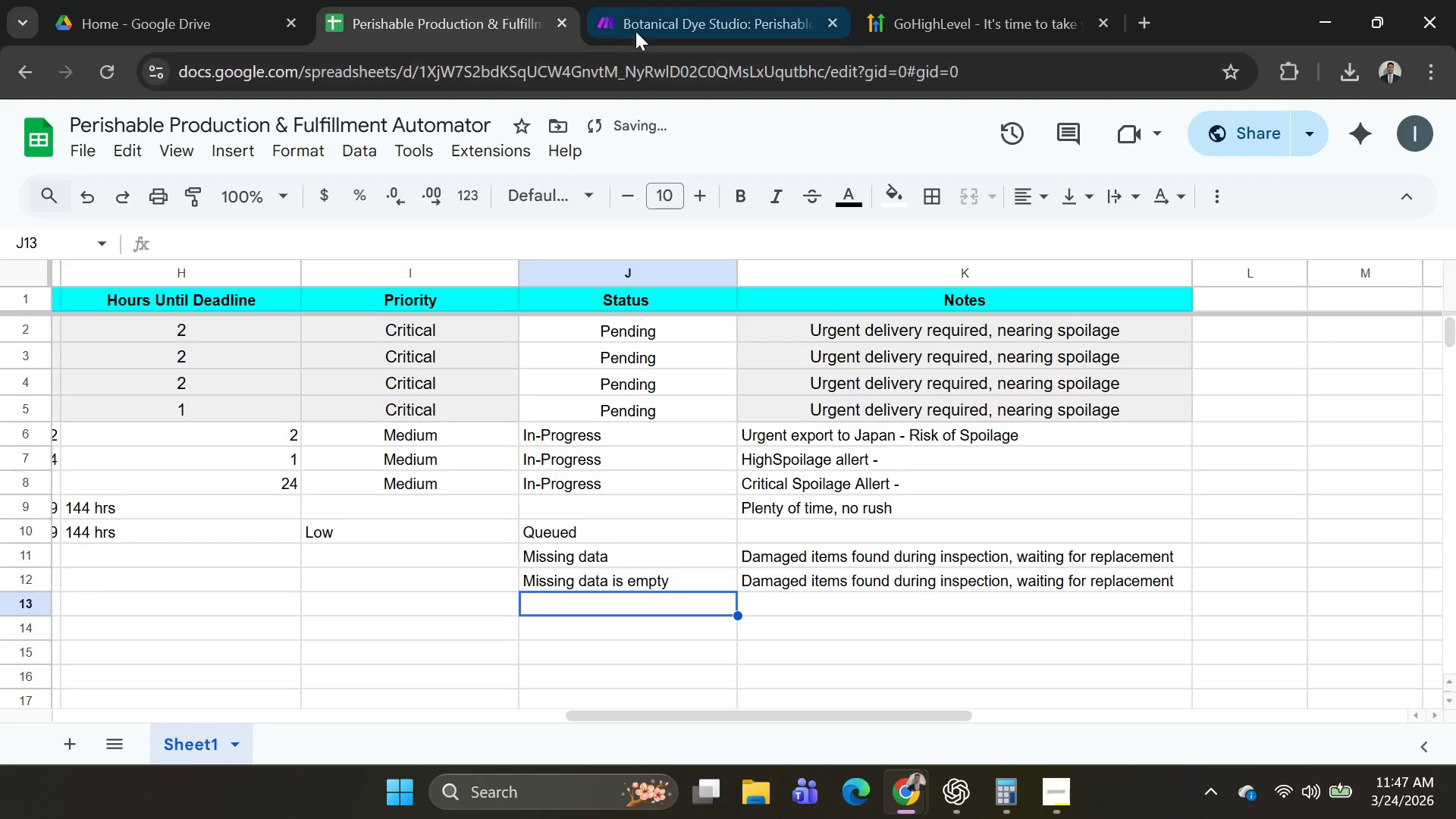 
left_click([642, 29])
 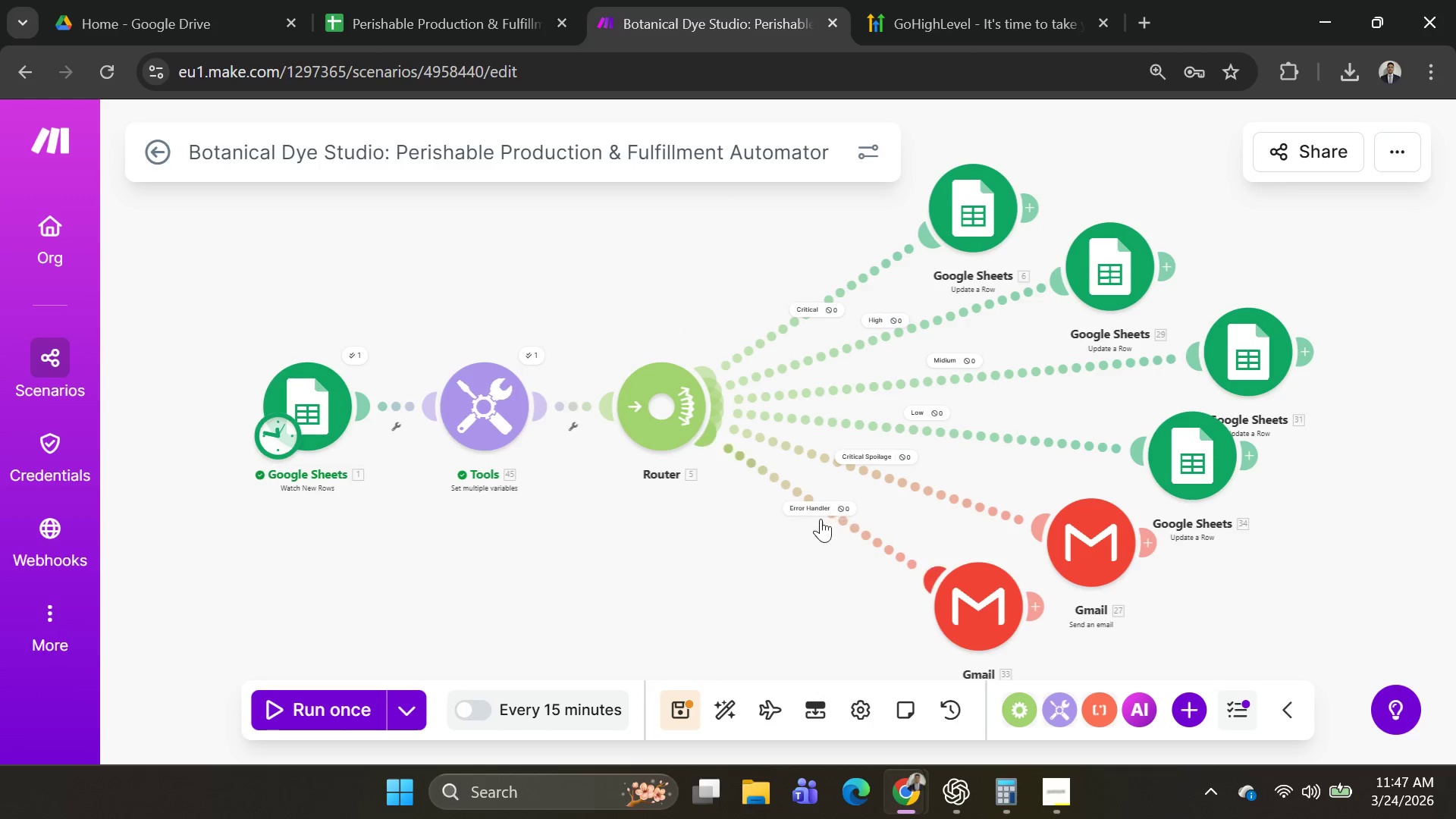 
right_click([809, 495])
 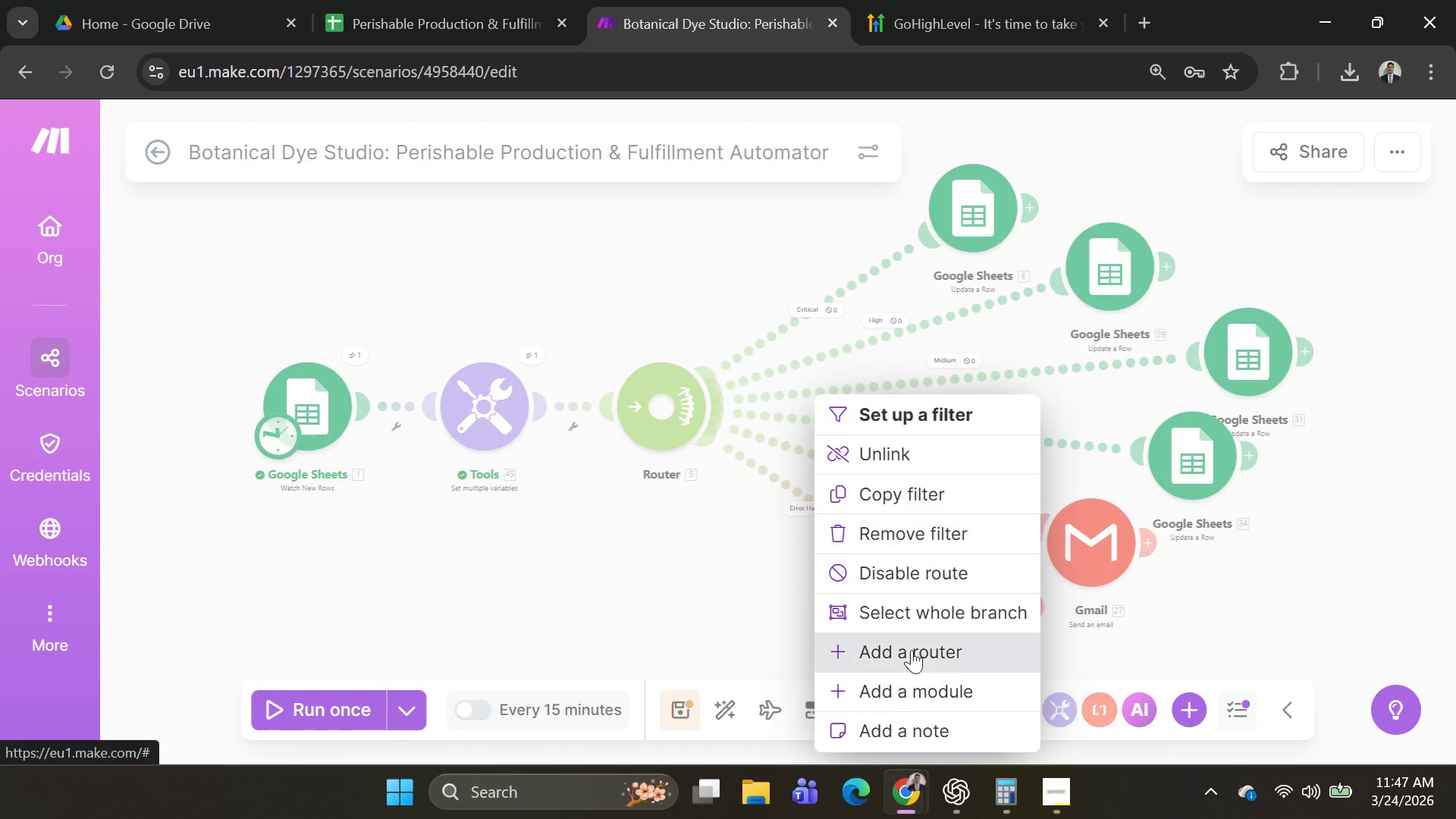 
scroll: coordinate [942, 629], scroll_direction: down, amount: 1.0
 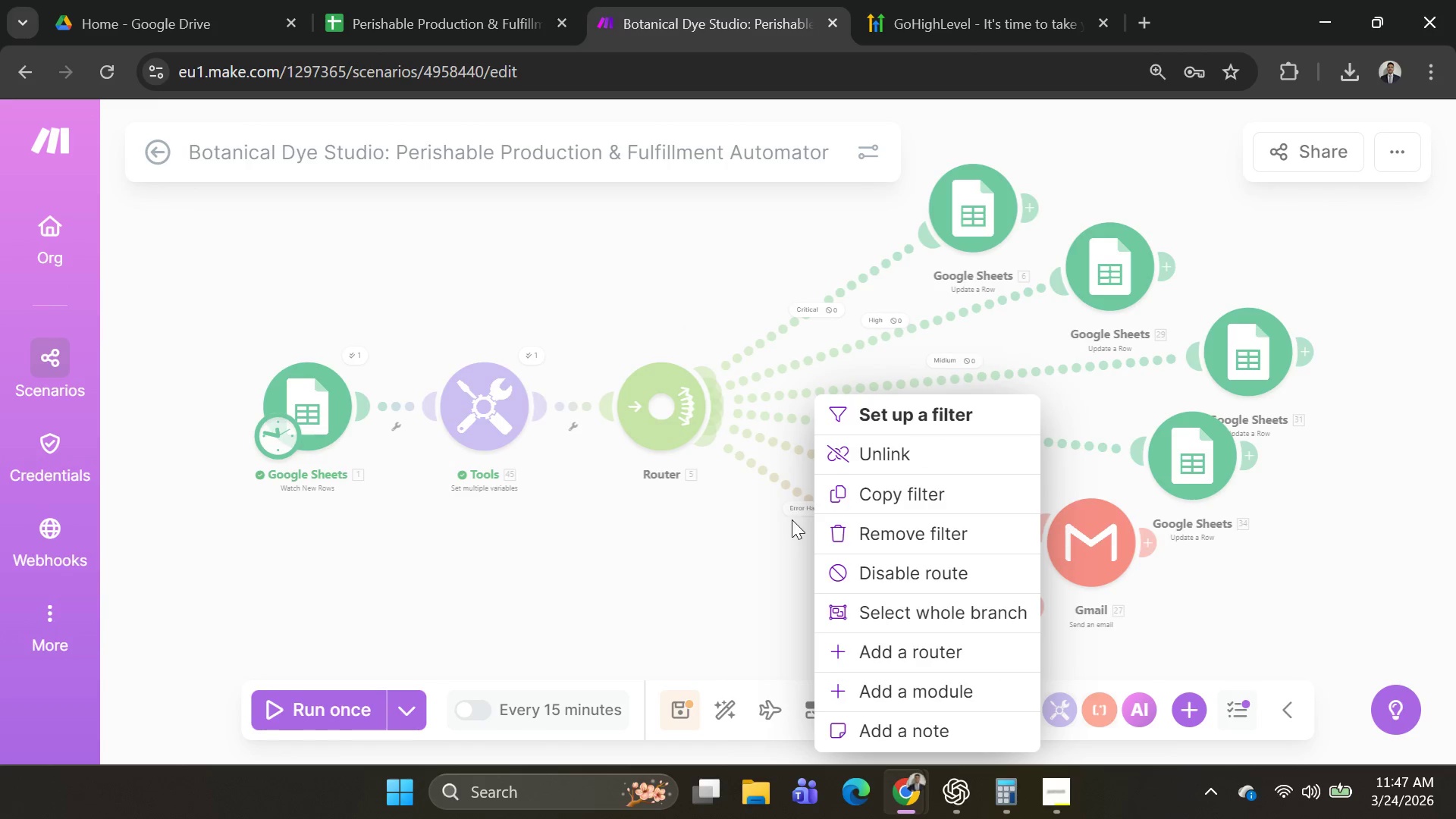 
left_click([793, 494])
 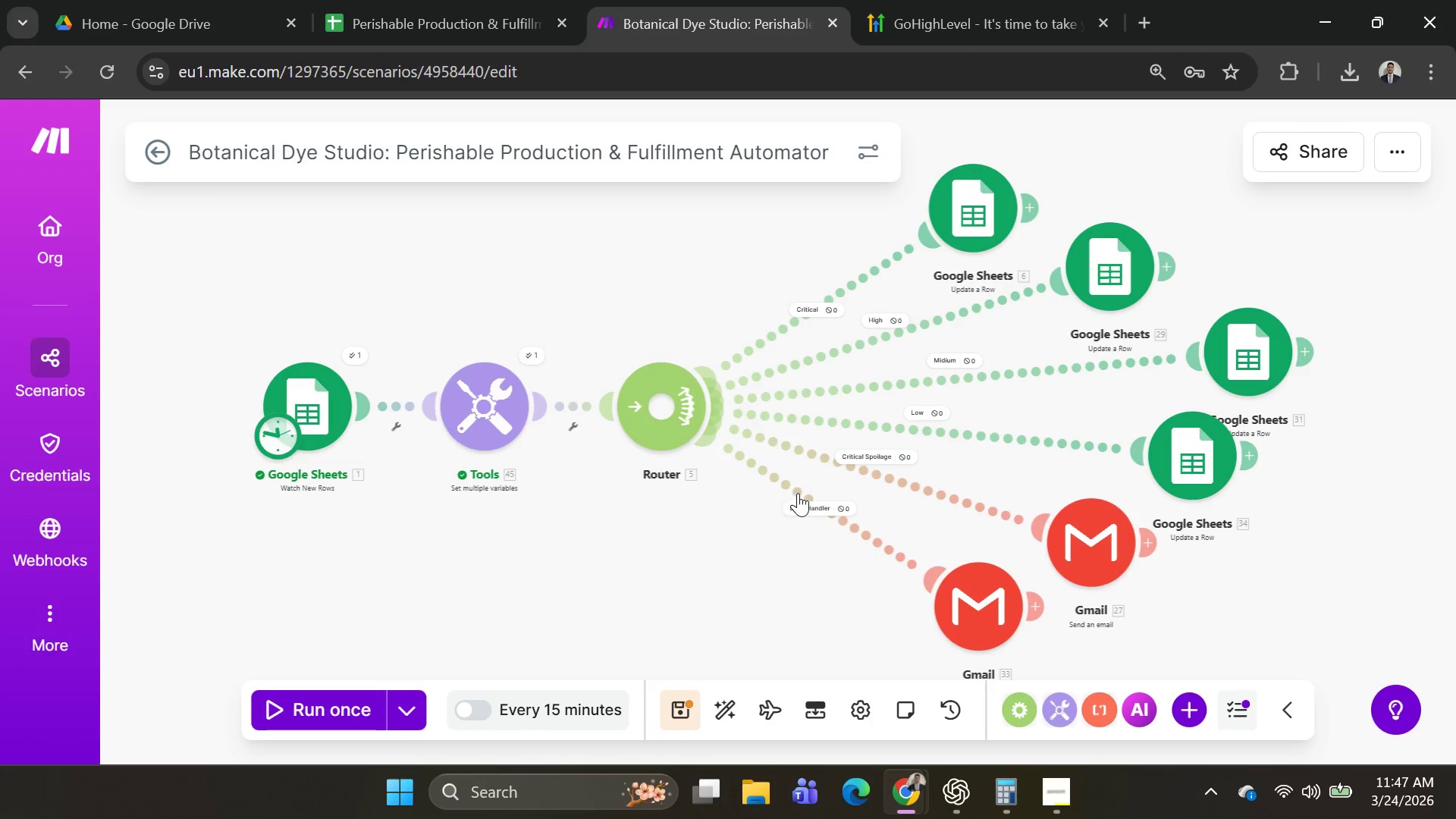 
left_click([798, 493])
 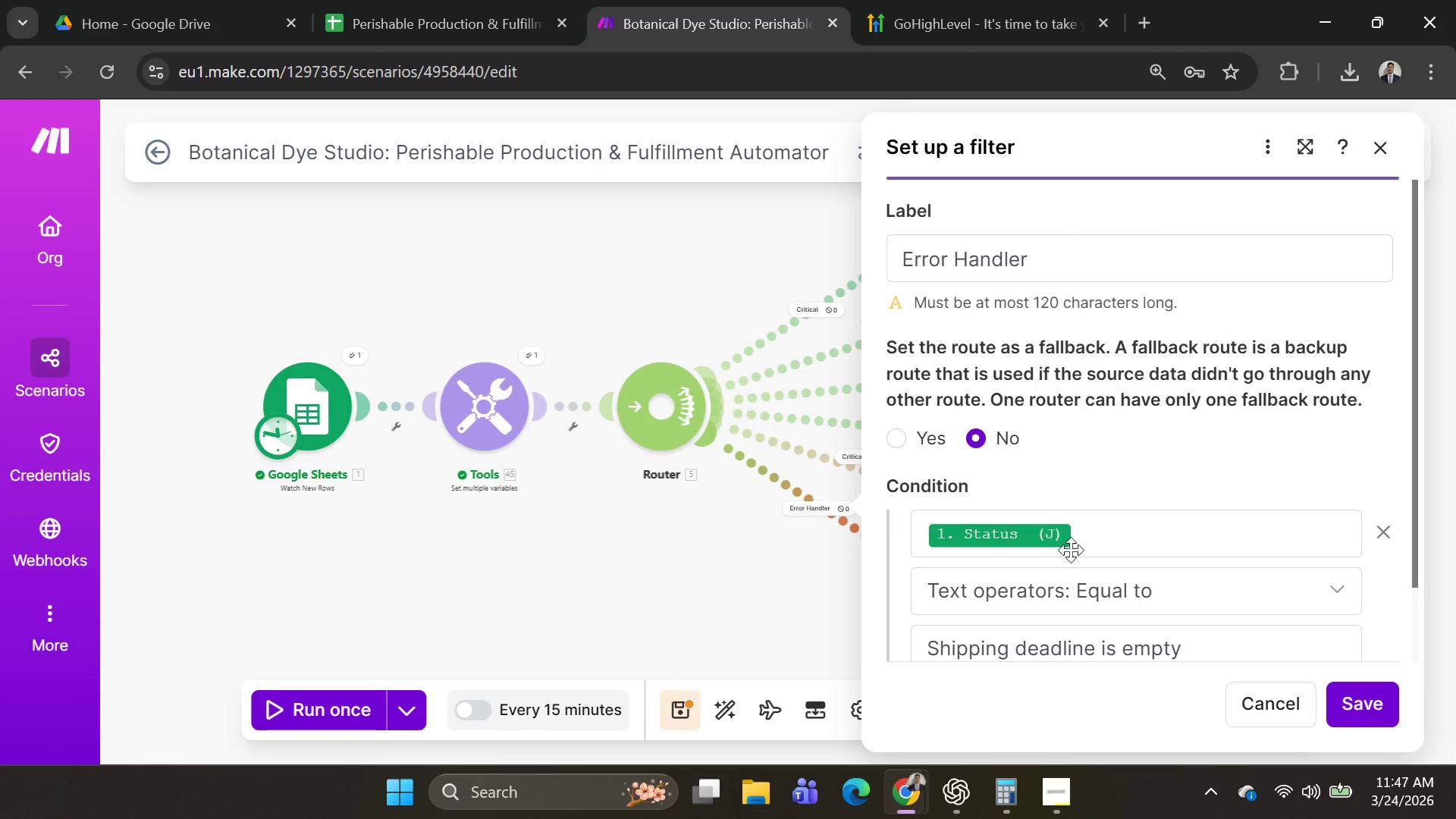 
scroll: coordinate [1284, 635], scroll_direction: down, amount: 1.0
 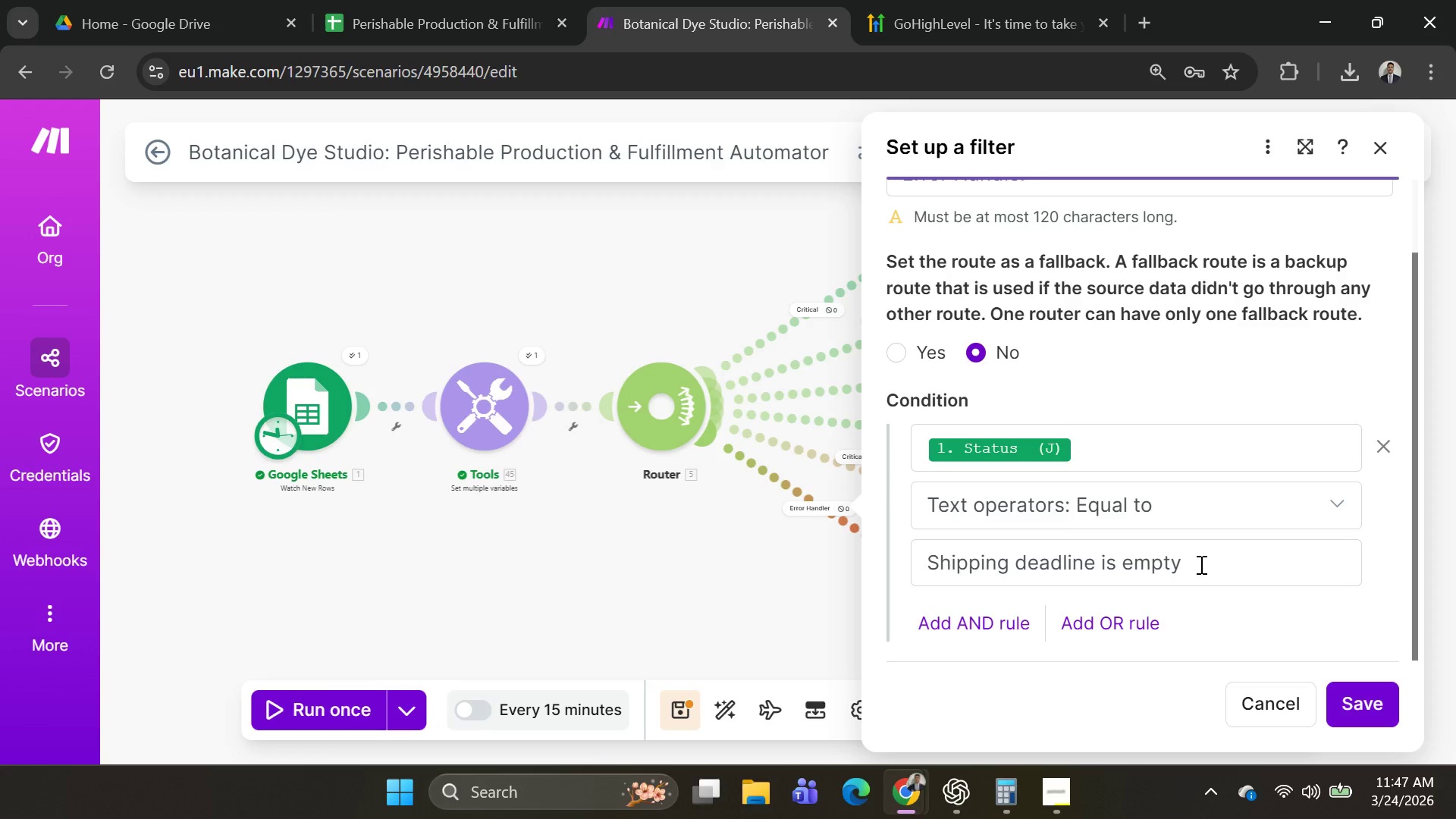 
key(Alt+AltLeft)
 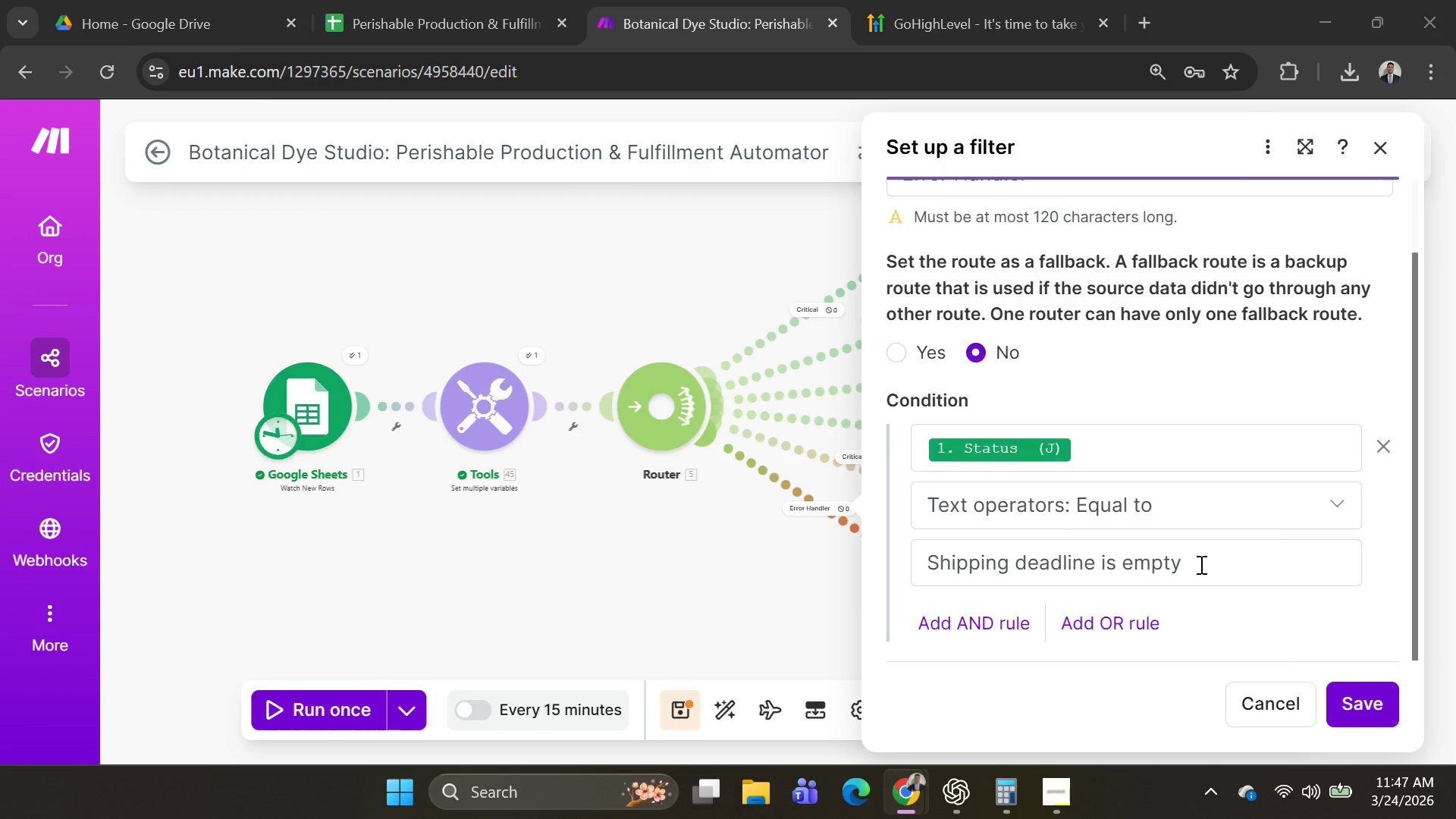 
key(Alt+Tab)